 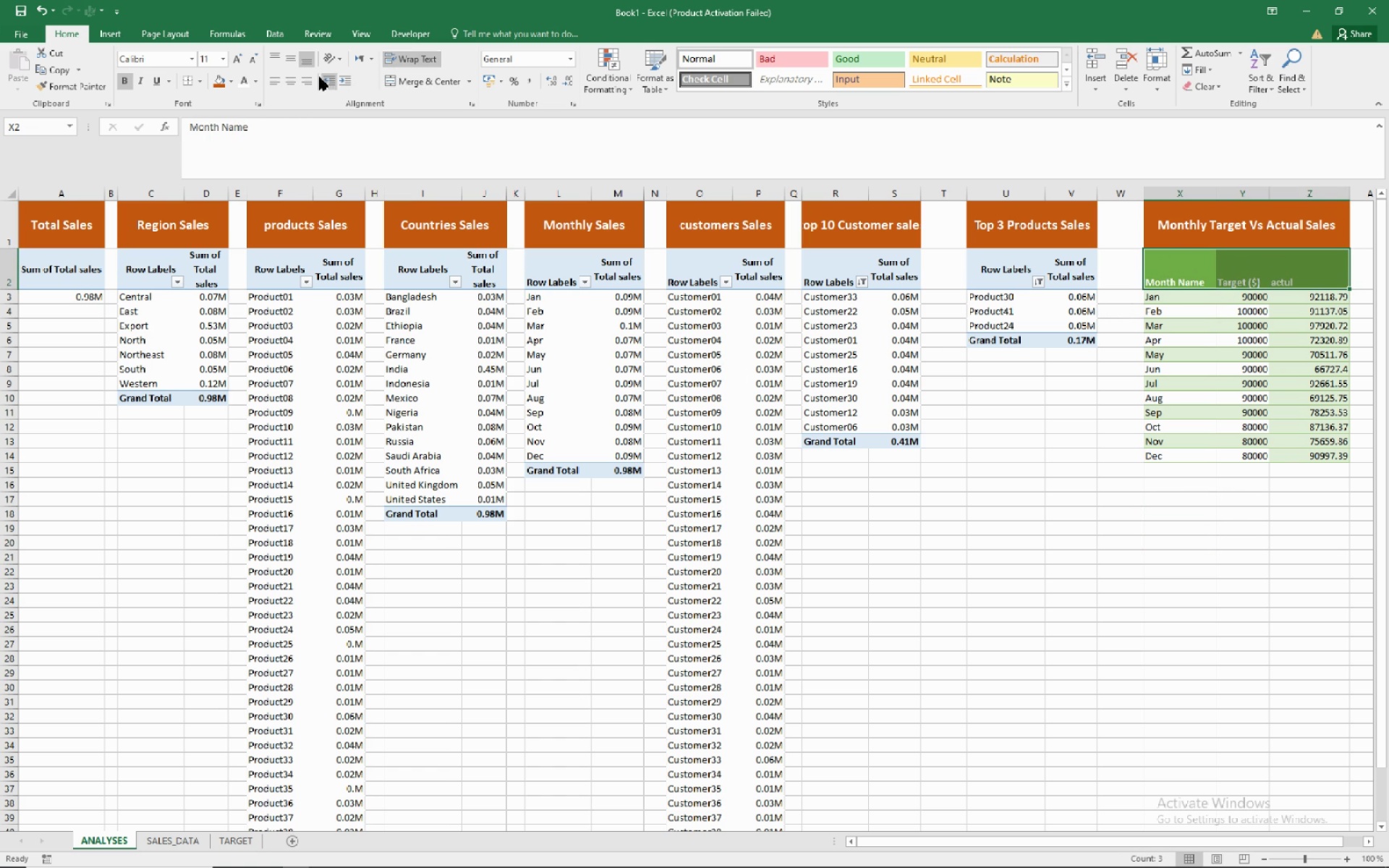 
left_click([306, 80])
 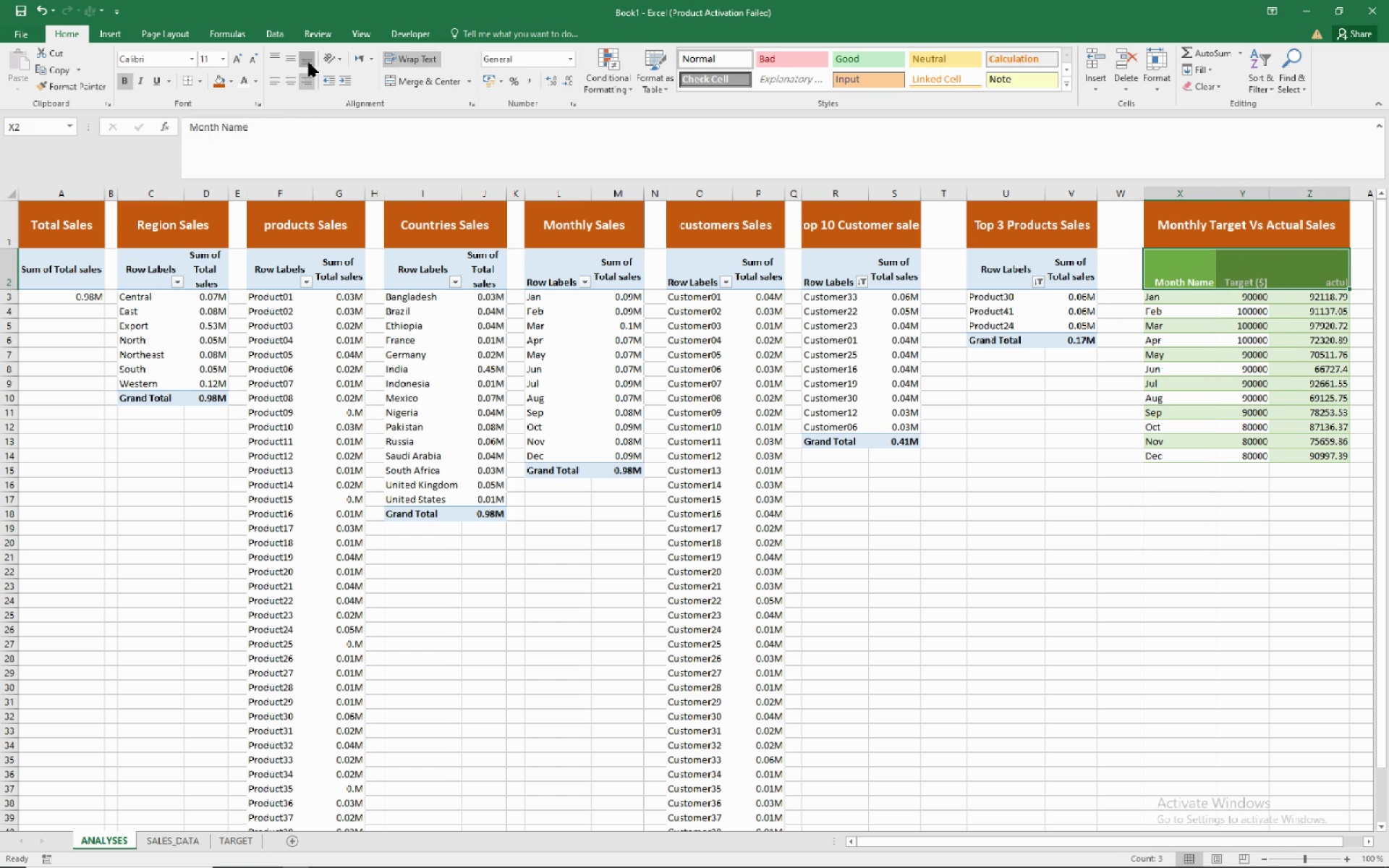 
left_click([309, 63])
 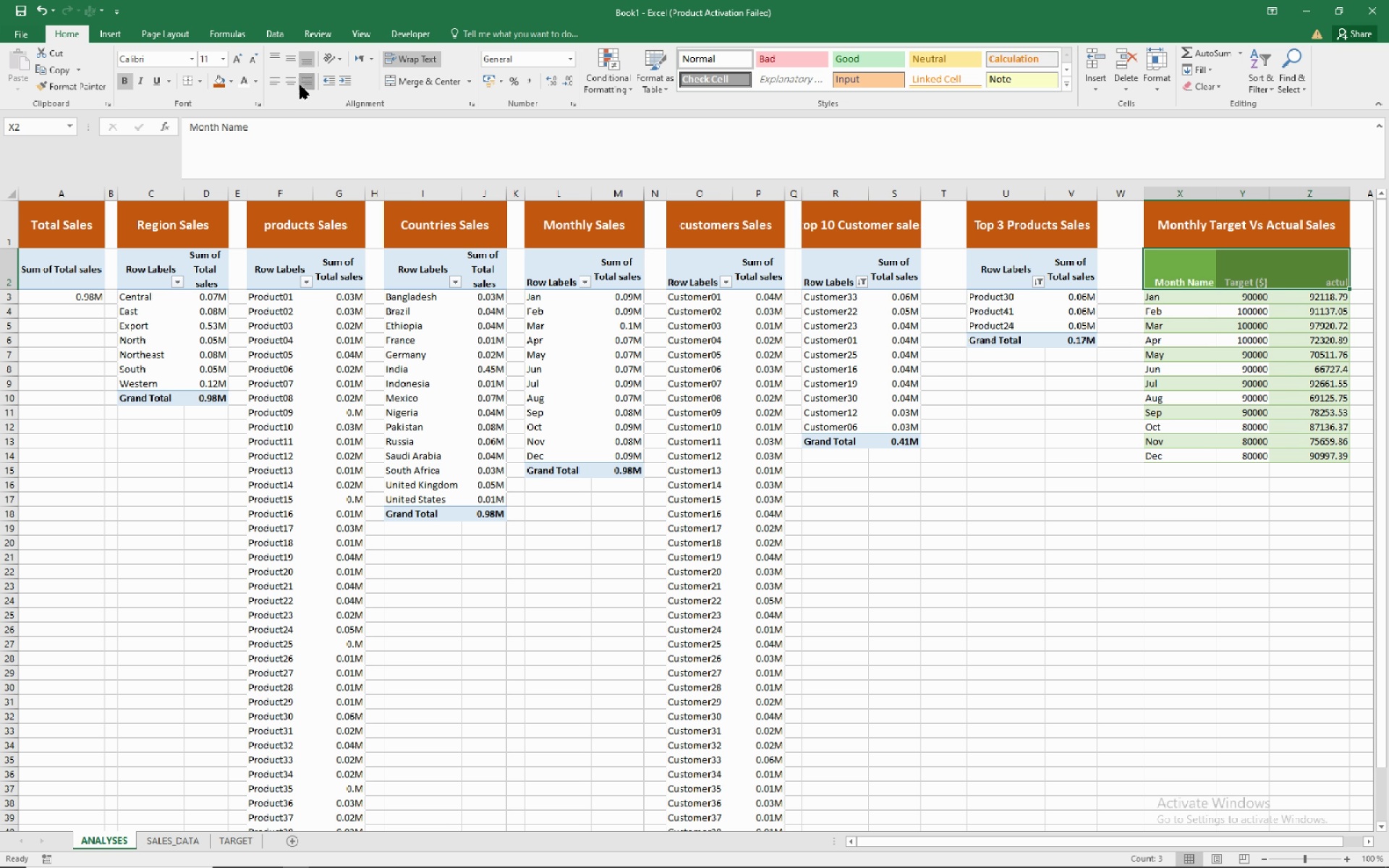 
left_click([300, 85])
 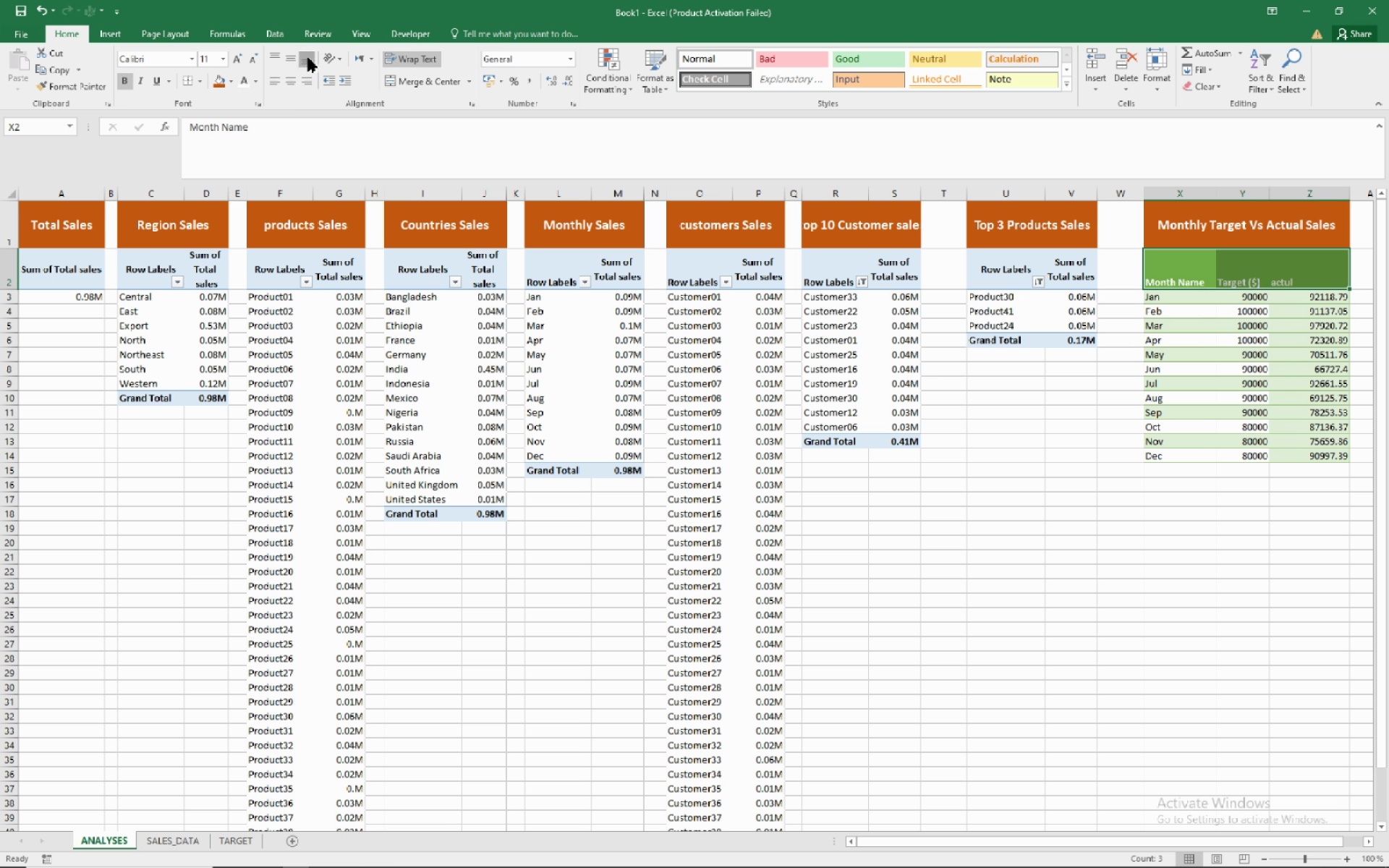 
left_click([308, 58])
 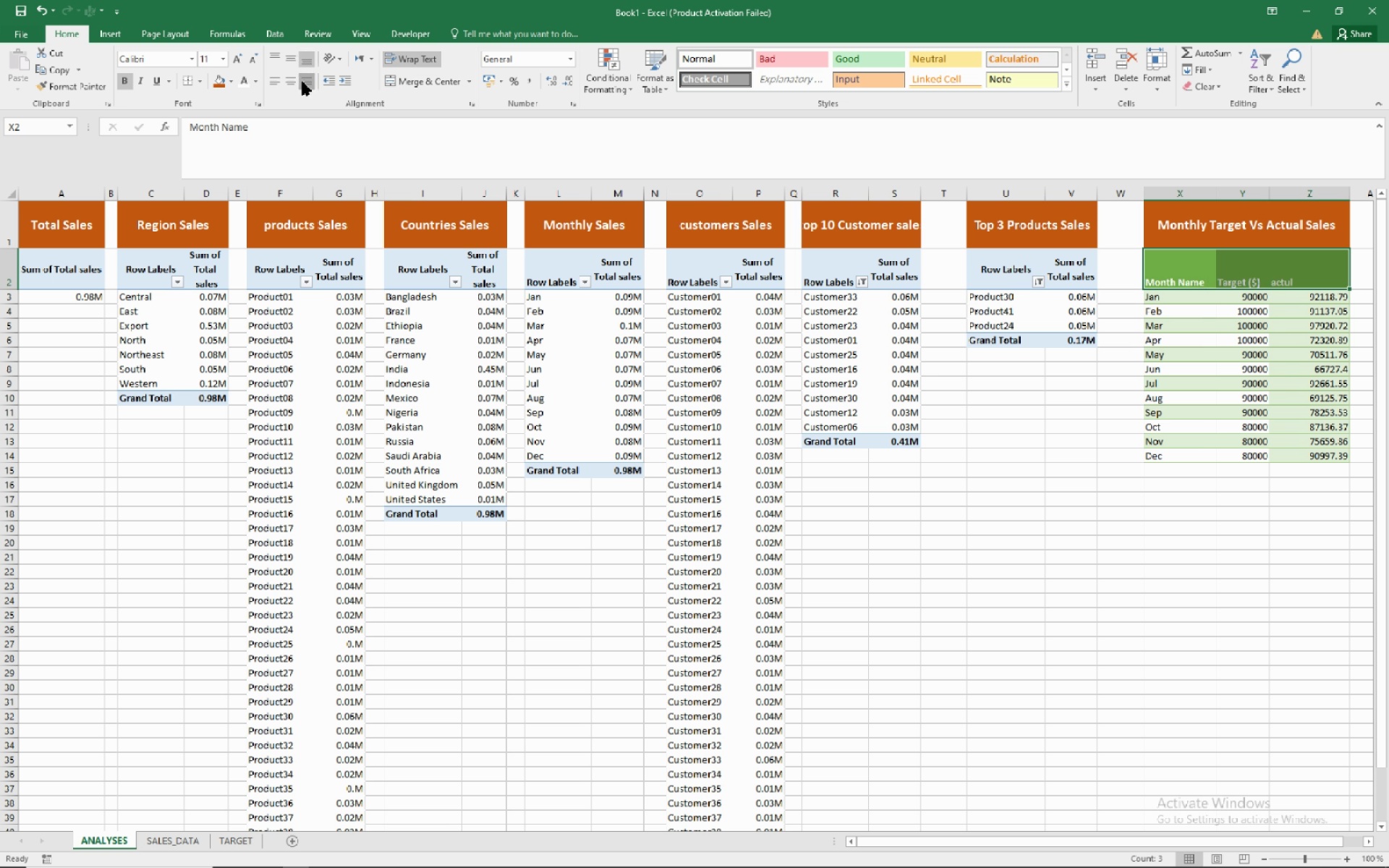 
left_click([302, 82])
 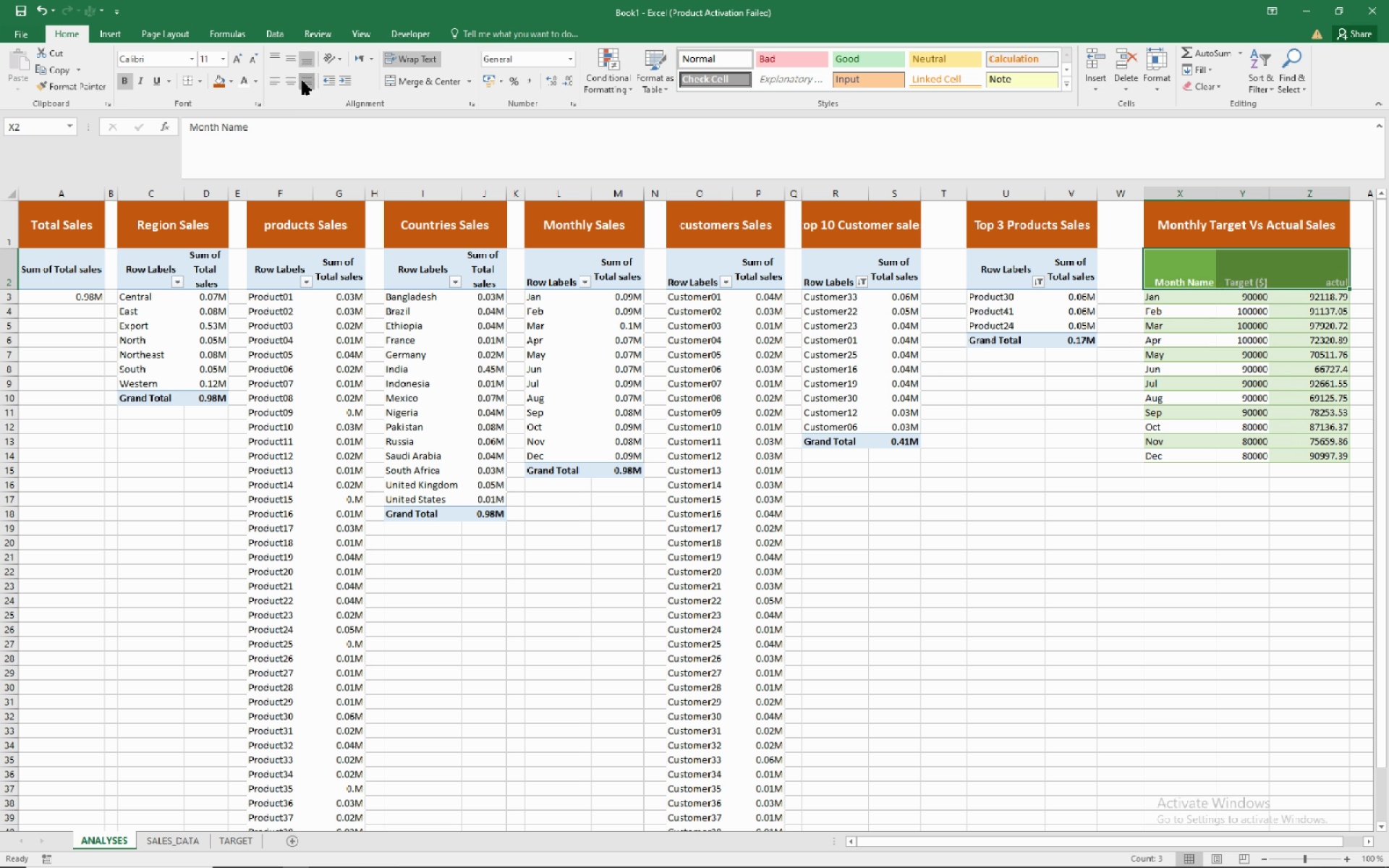 
left_click([302, 81])
 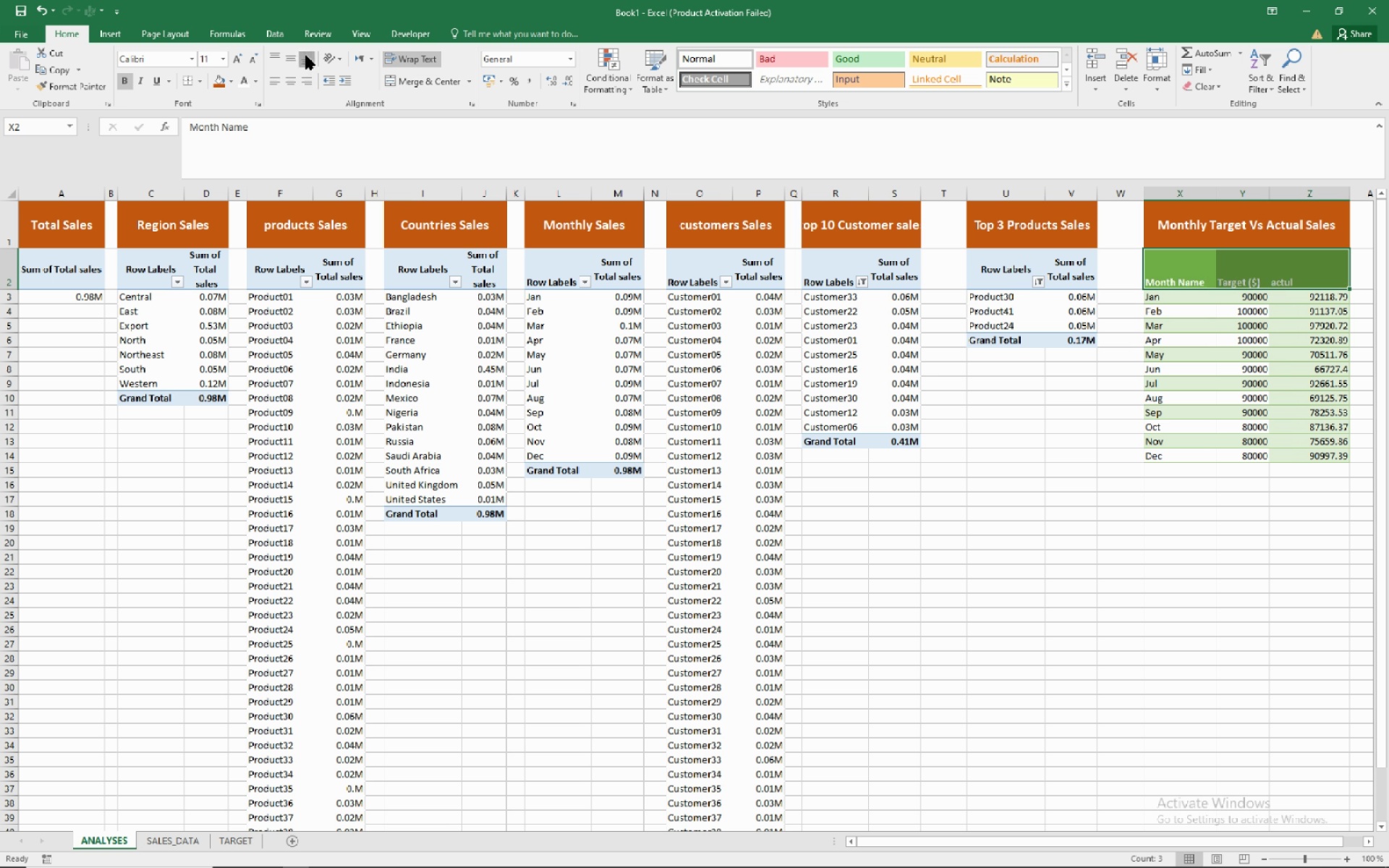 
left_click([306, 56])
 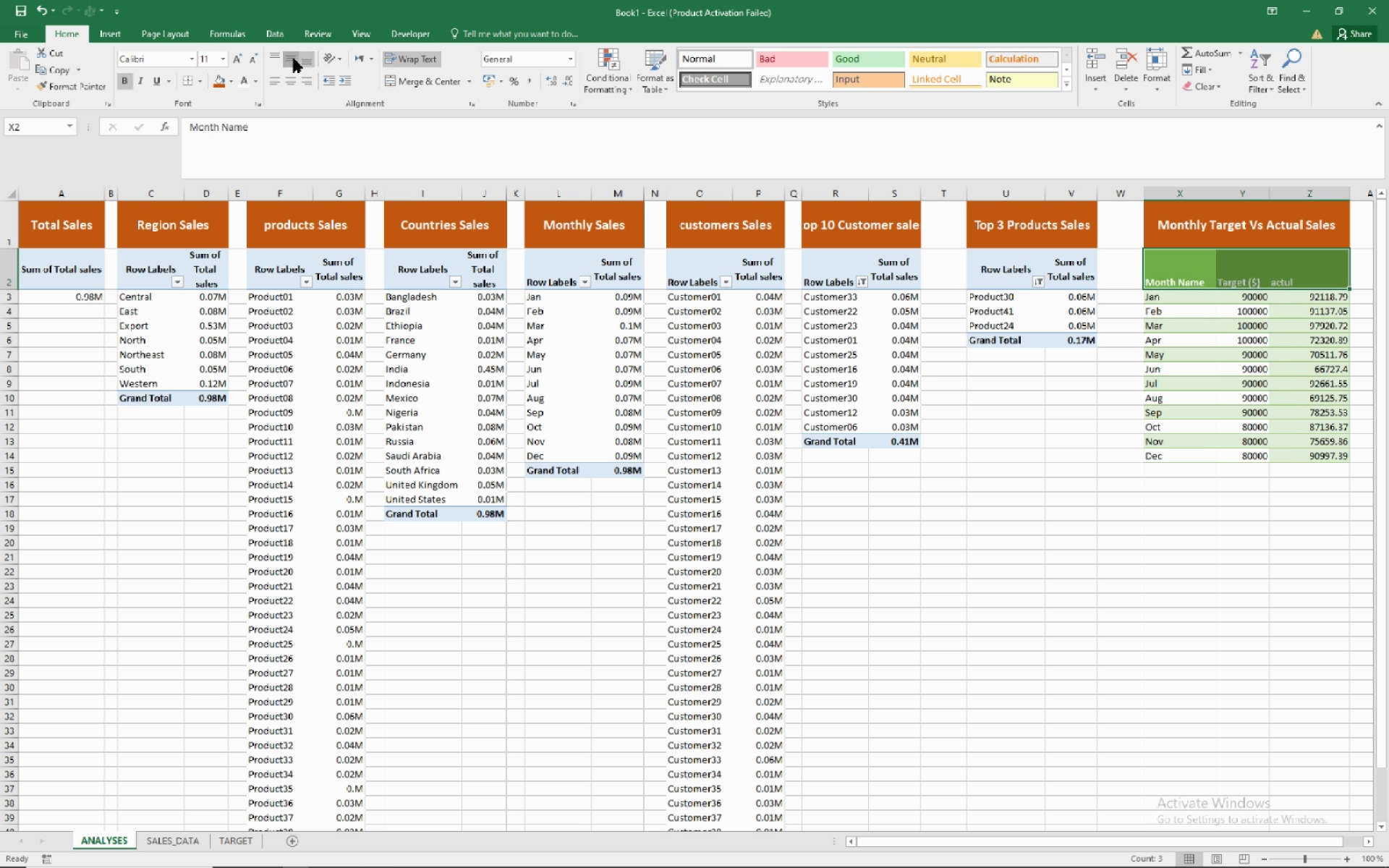 
left_click([294, 59])
 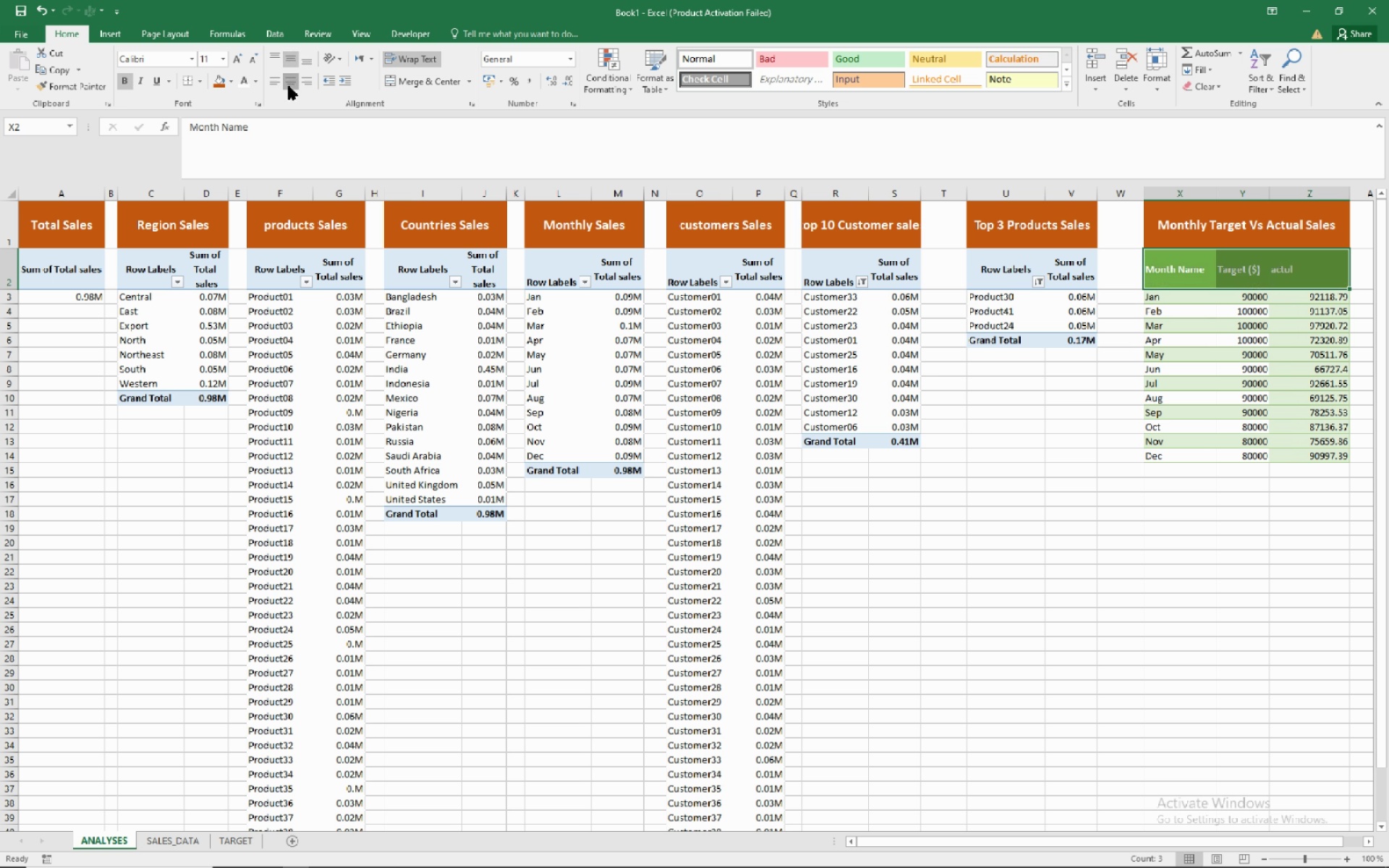 
left_click([289, 86])
 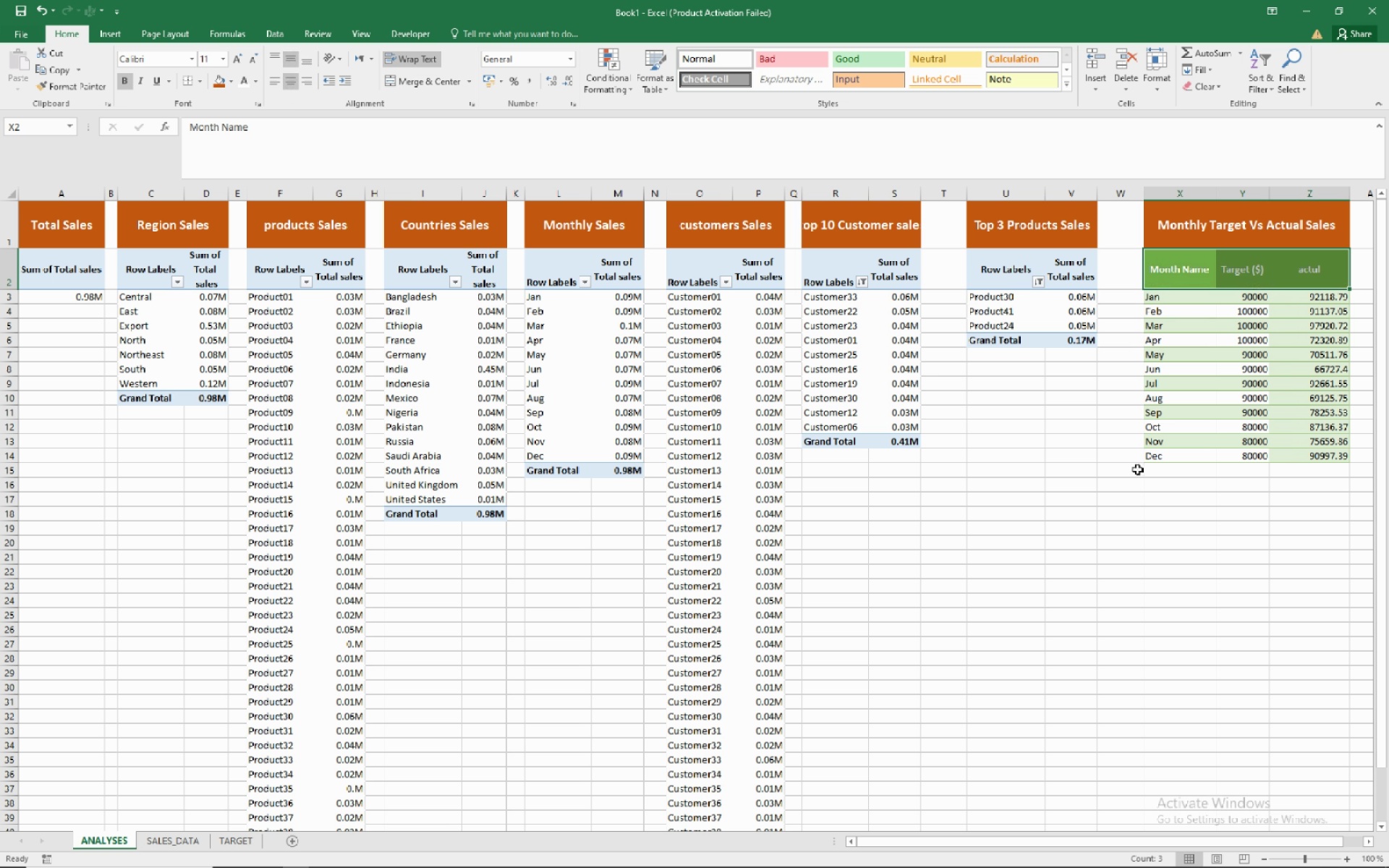 
left_click([1117, 447])
 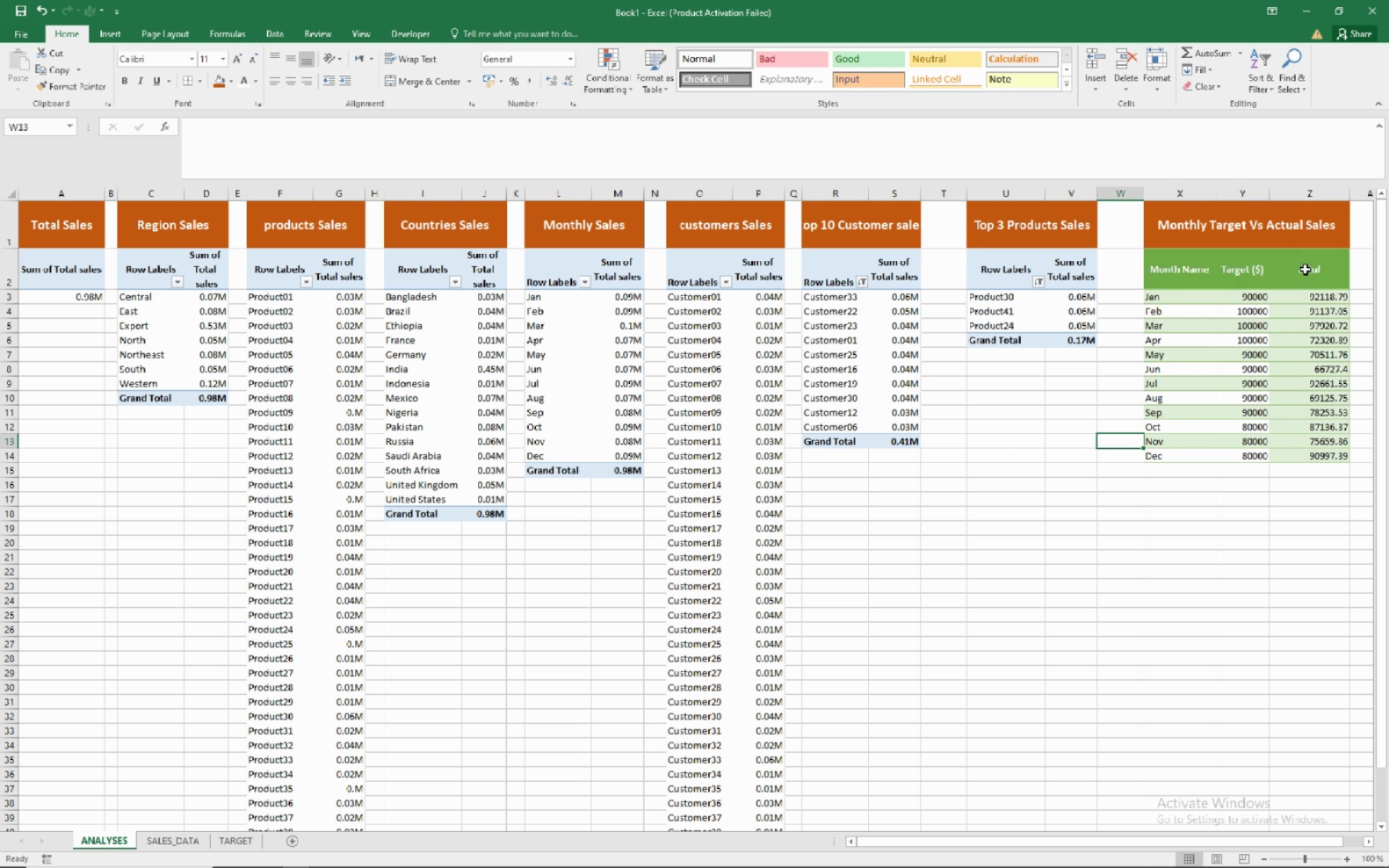 
left_click([1154, 510])